 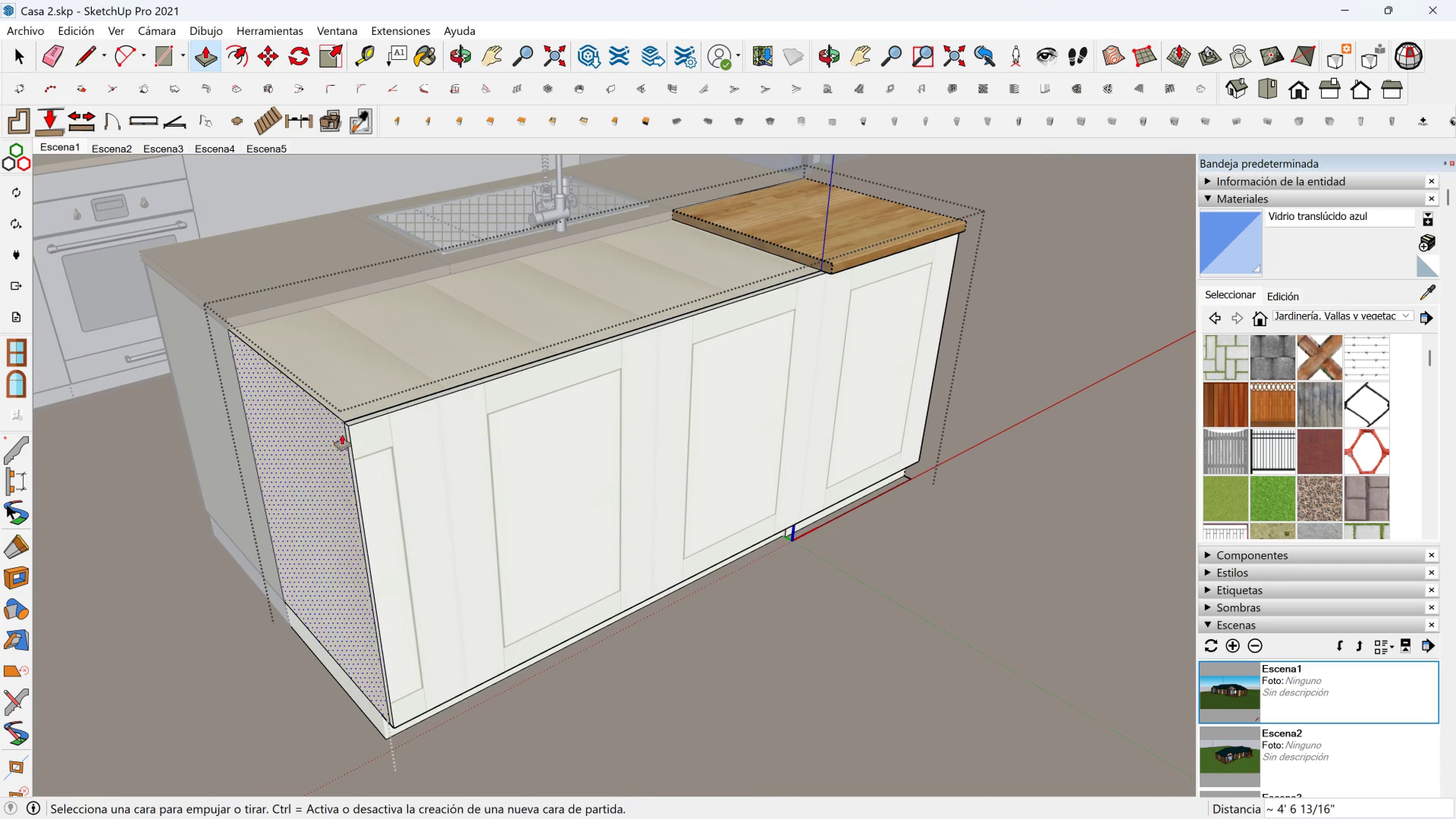 
left_click([1396, 314])
 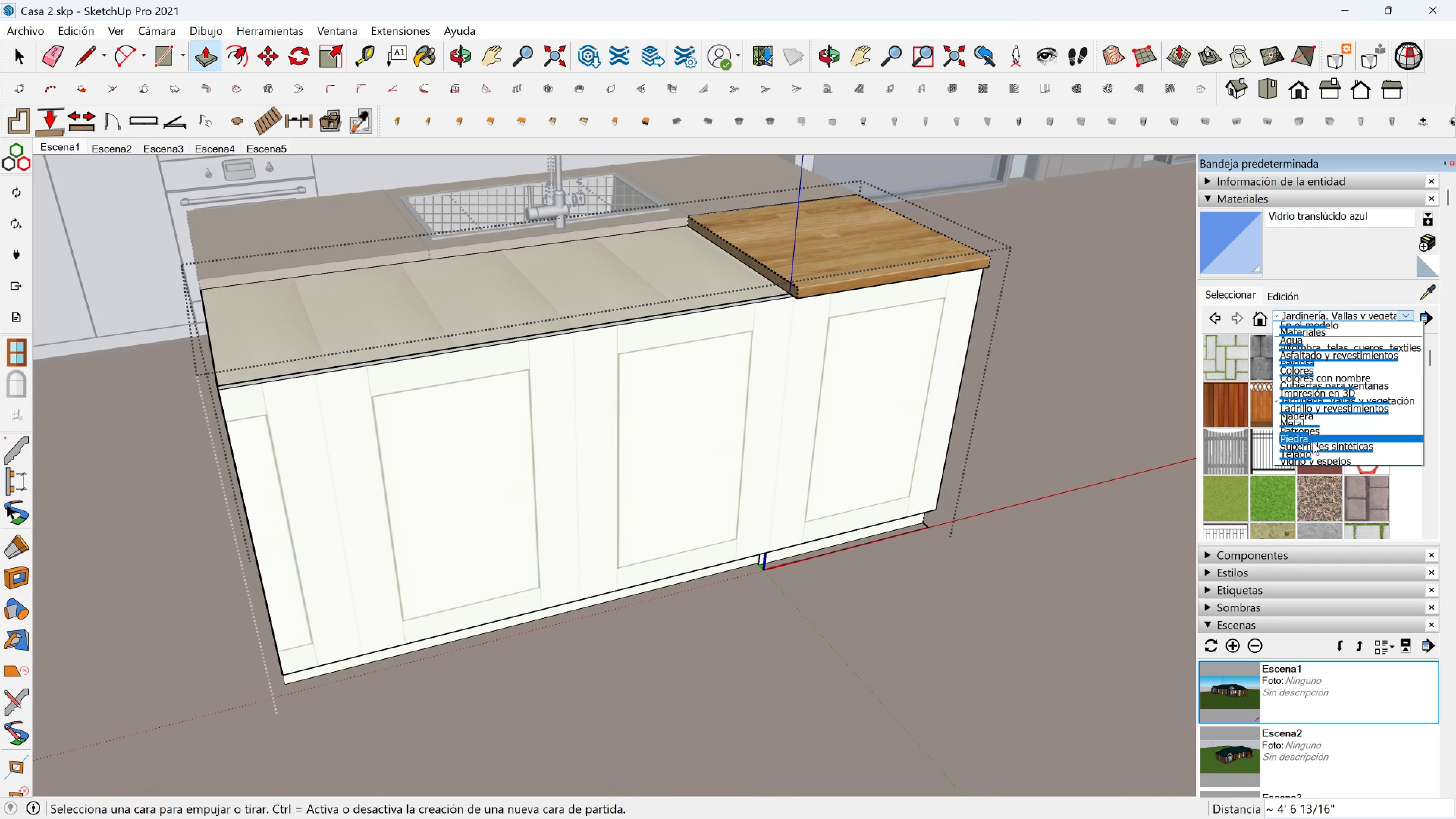 
left_click([1312, 444])
 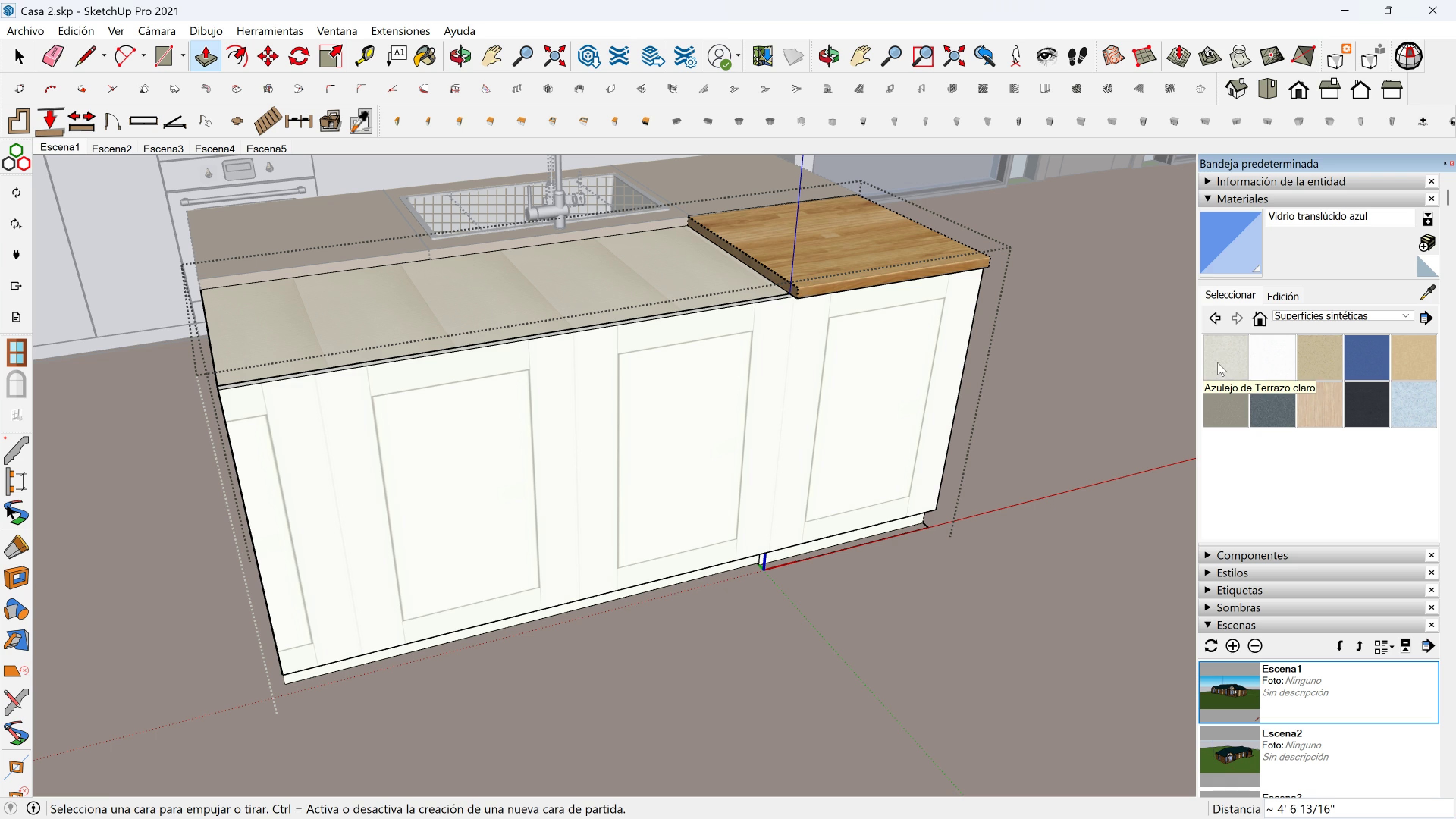 
left_click([1218, 362])
 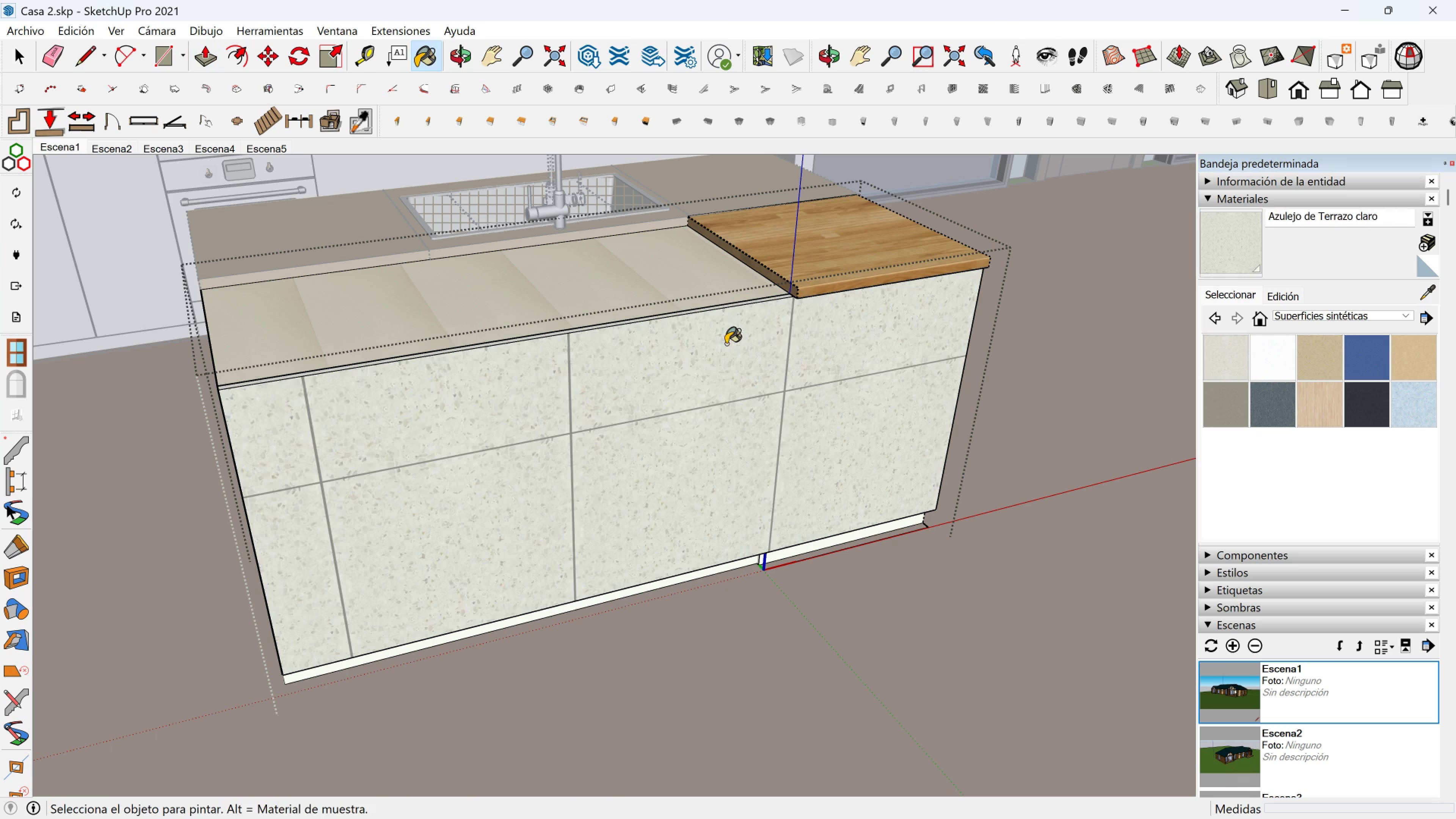 
double_click([679, 285])
 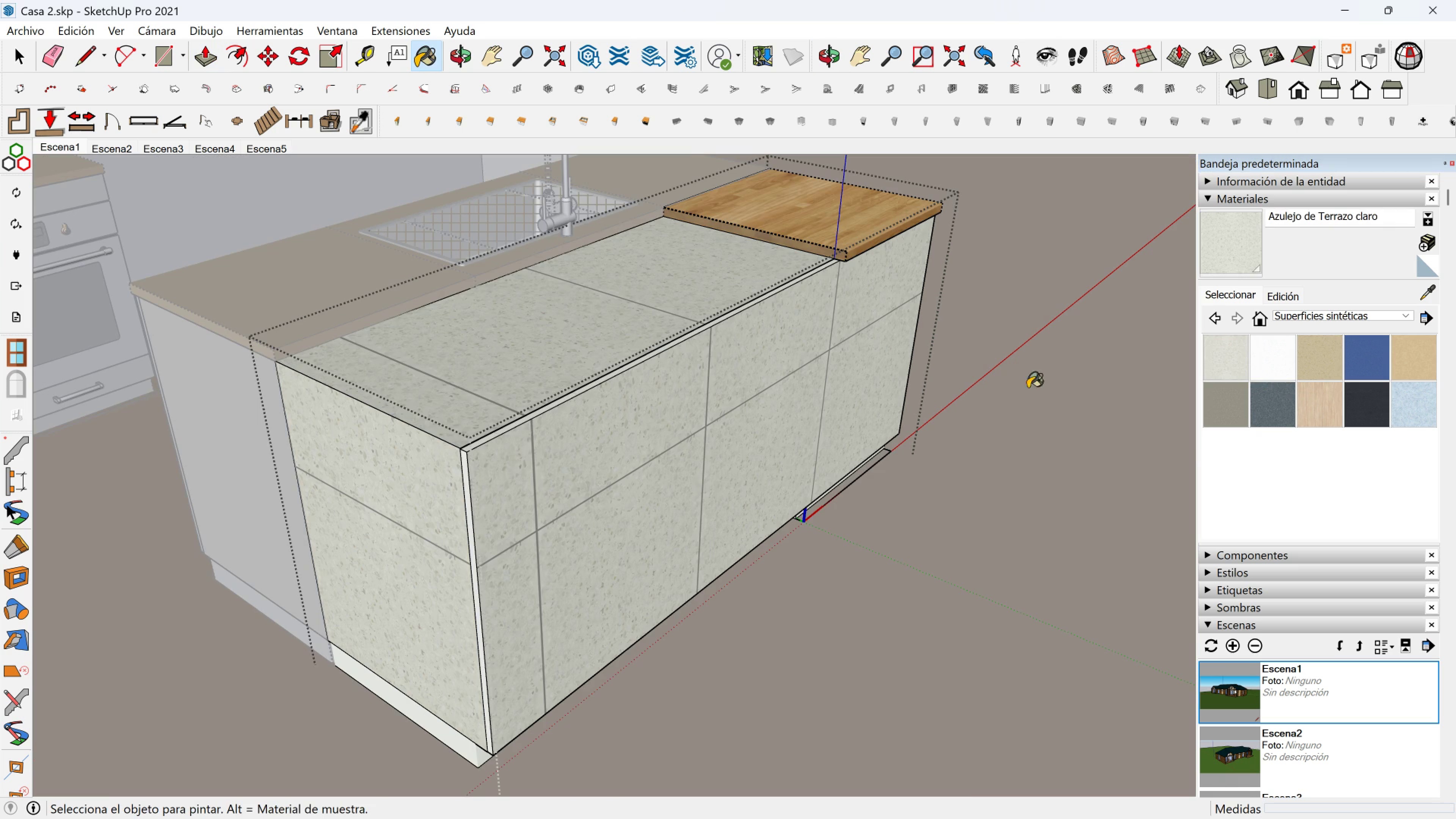 
left_click([1277, 362])
 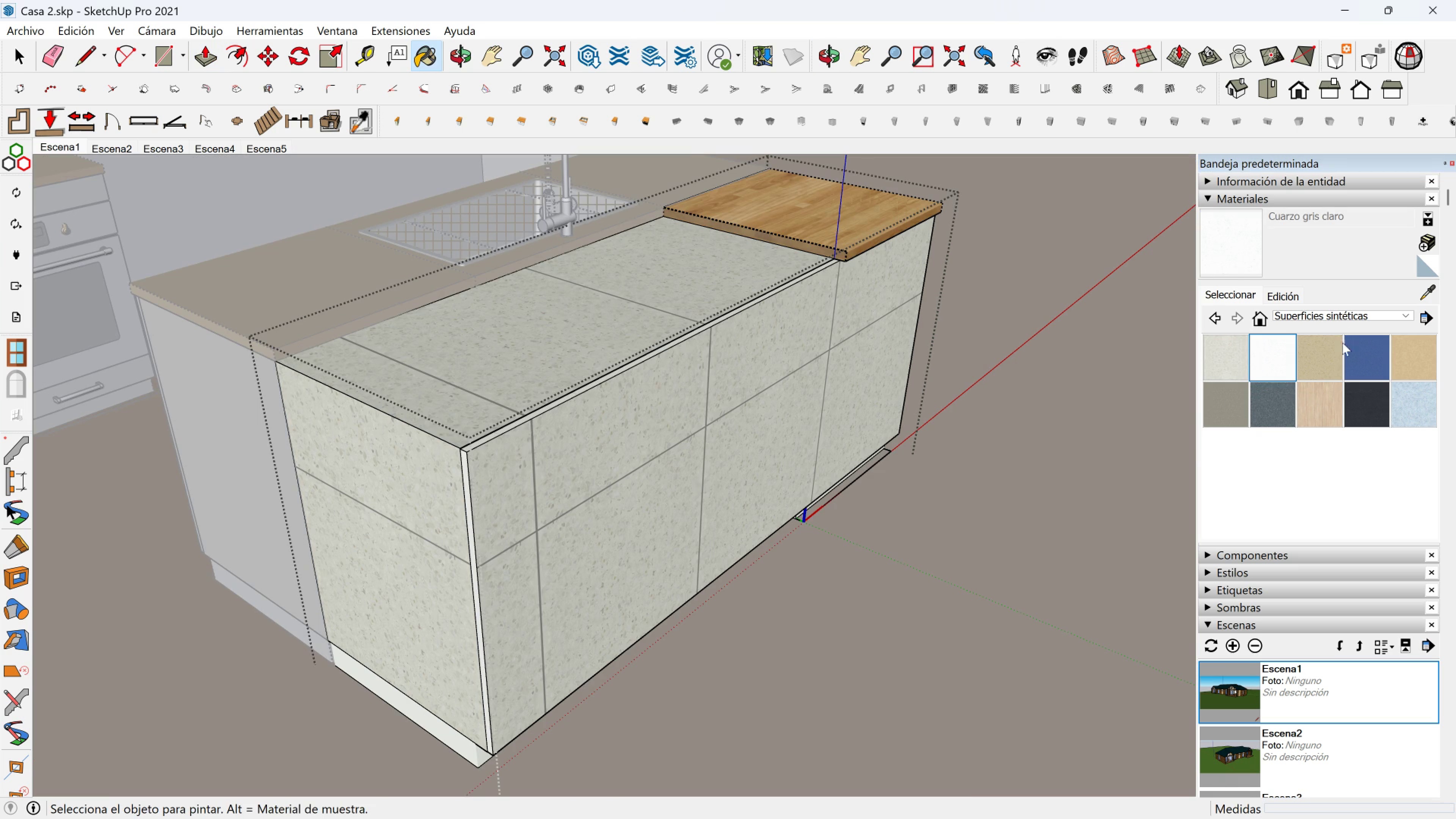 
left_click([1358, 316])
 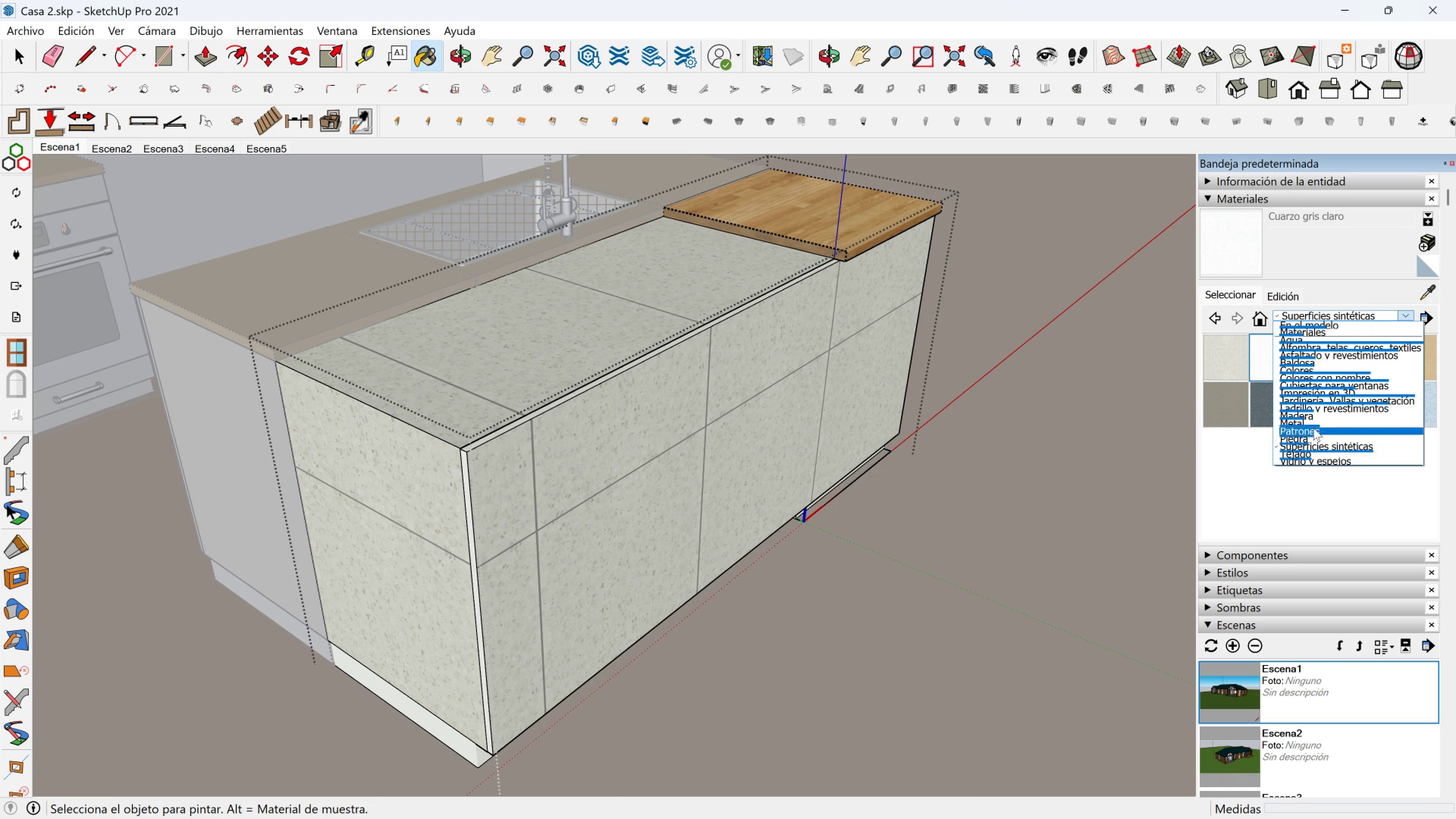 
left_click([1309, 416])
 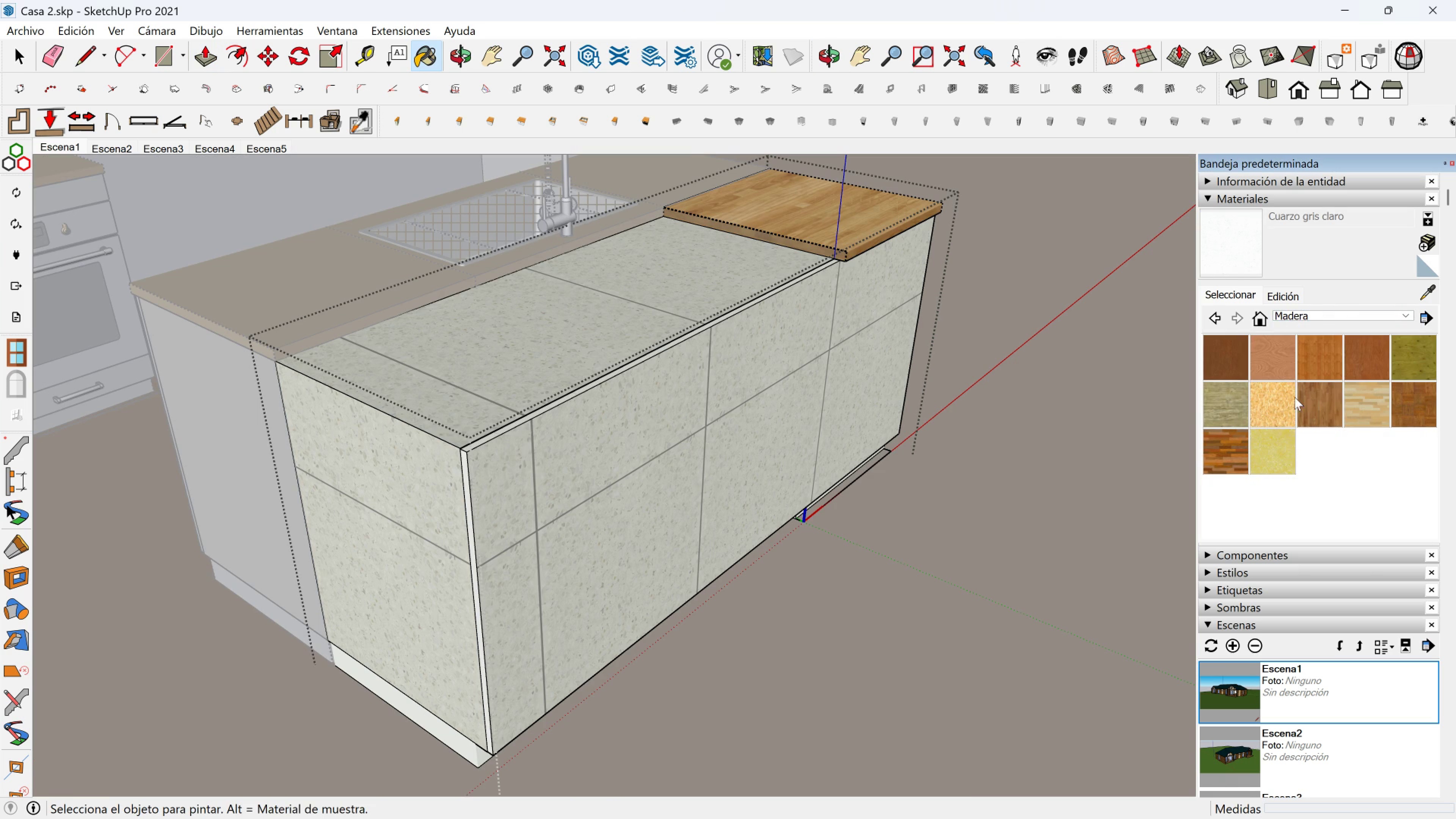 
left_click([1334, 315])
 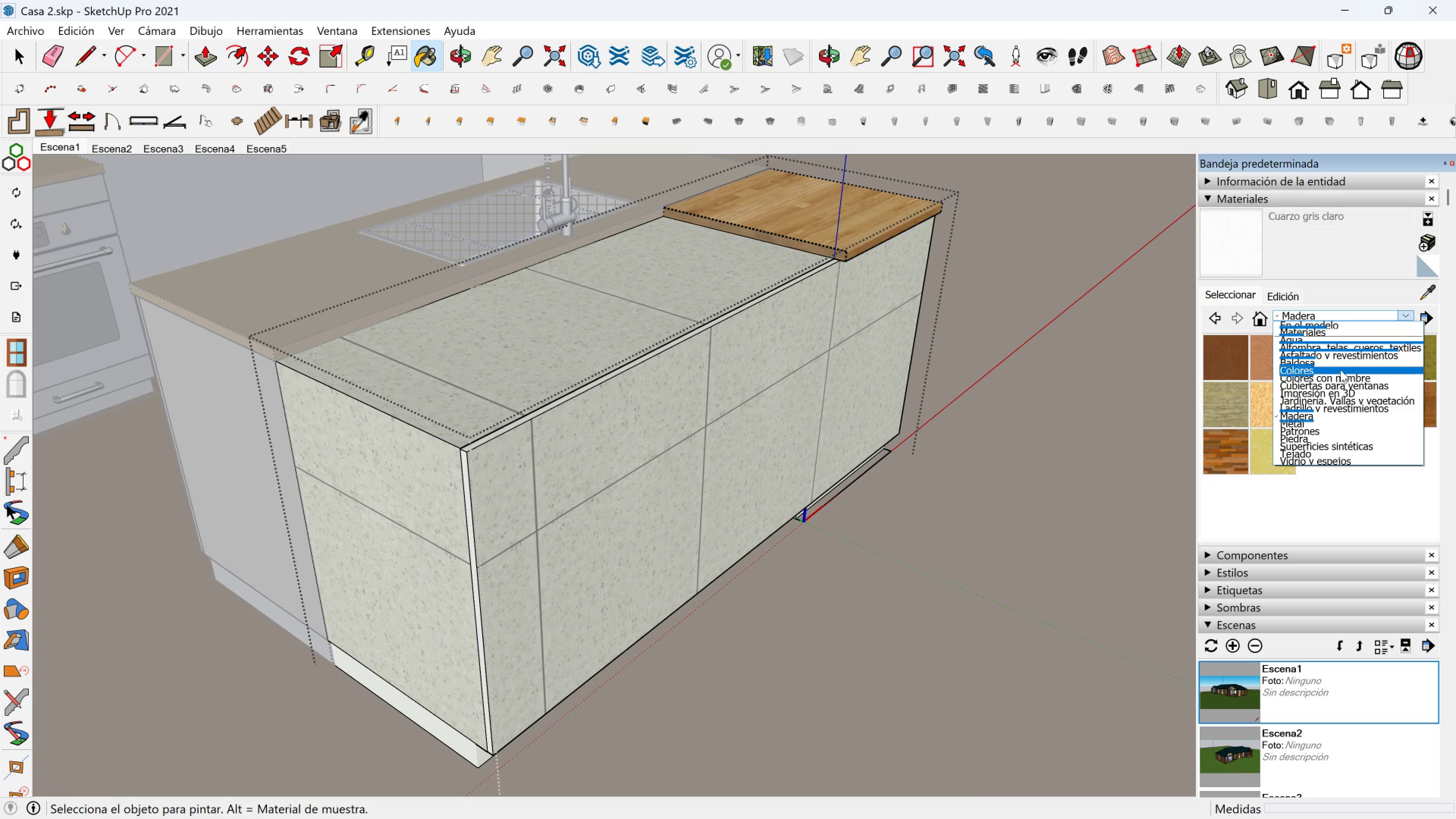 
mouse_move([1338, 385])
 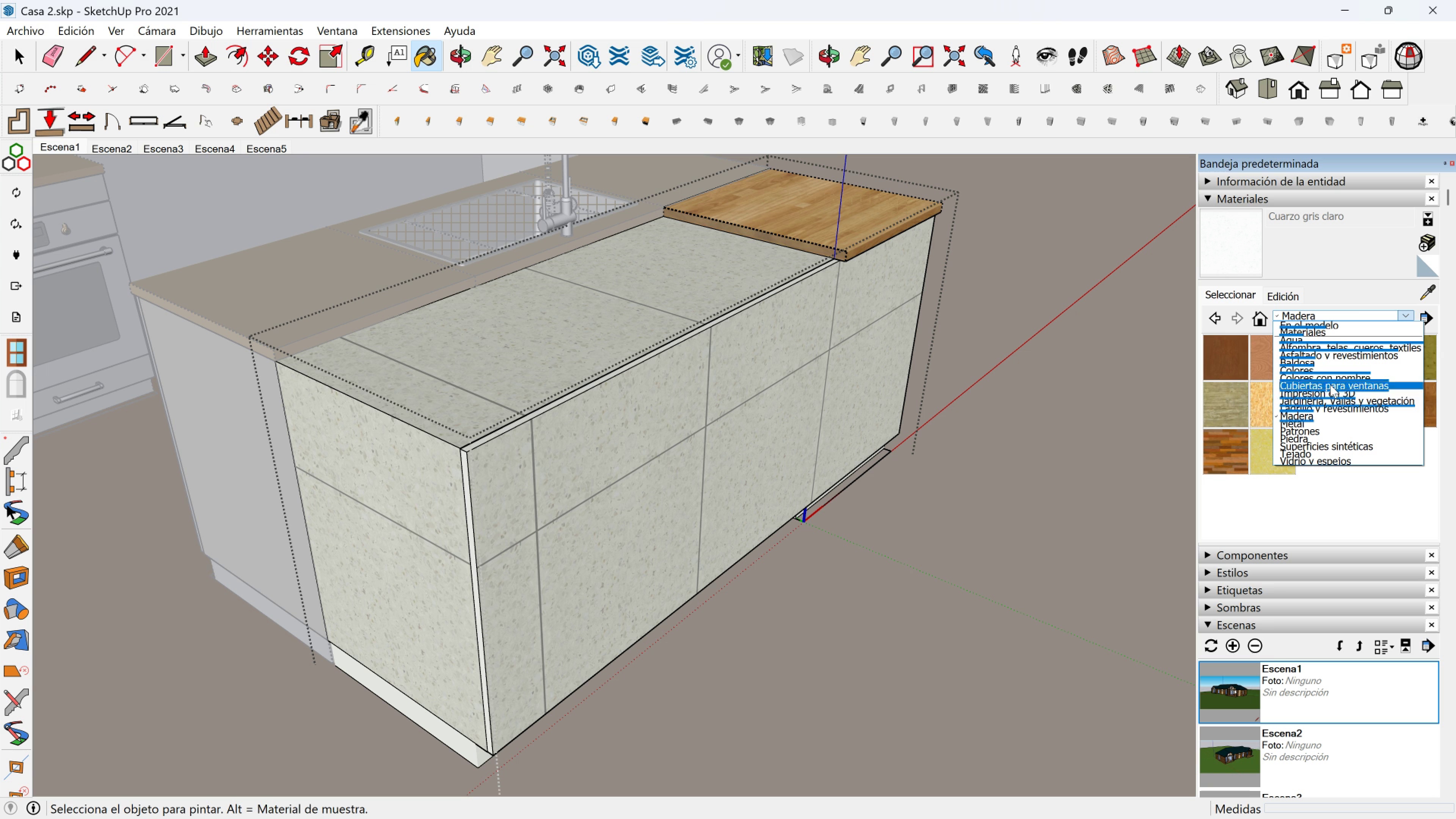 
mouse_move([1312, 381])
 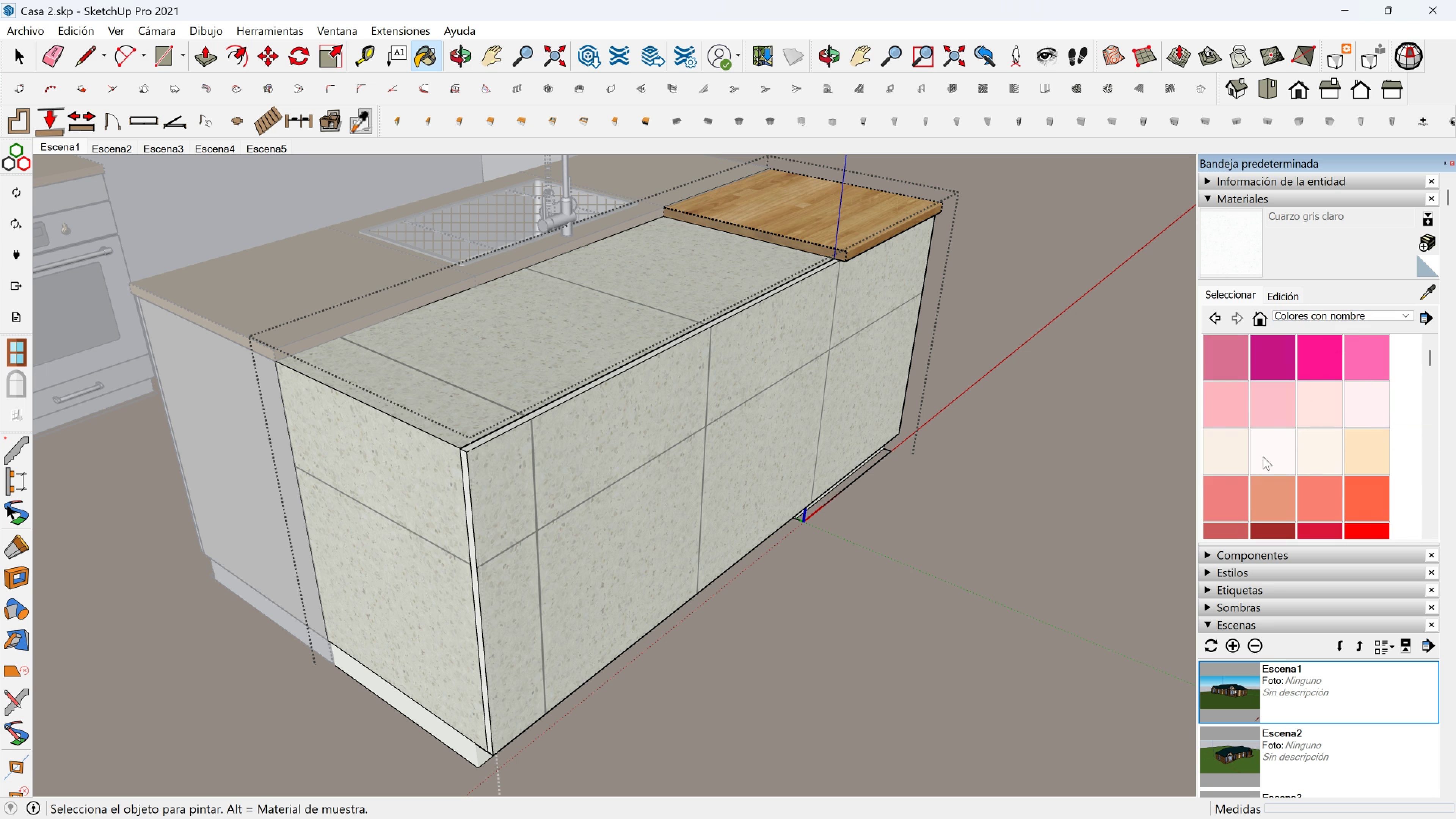 
left_click([1235, 457])